 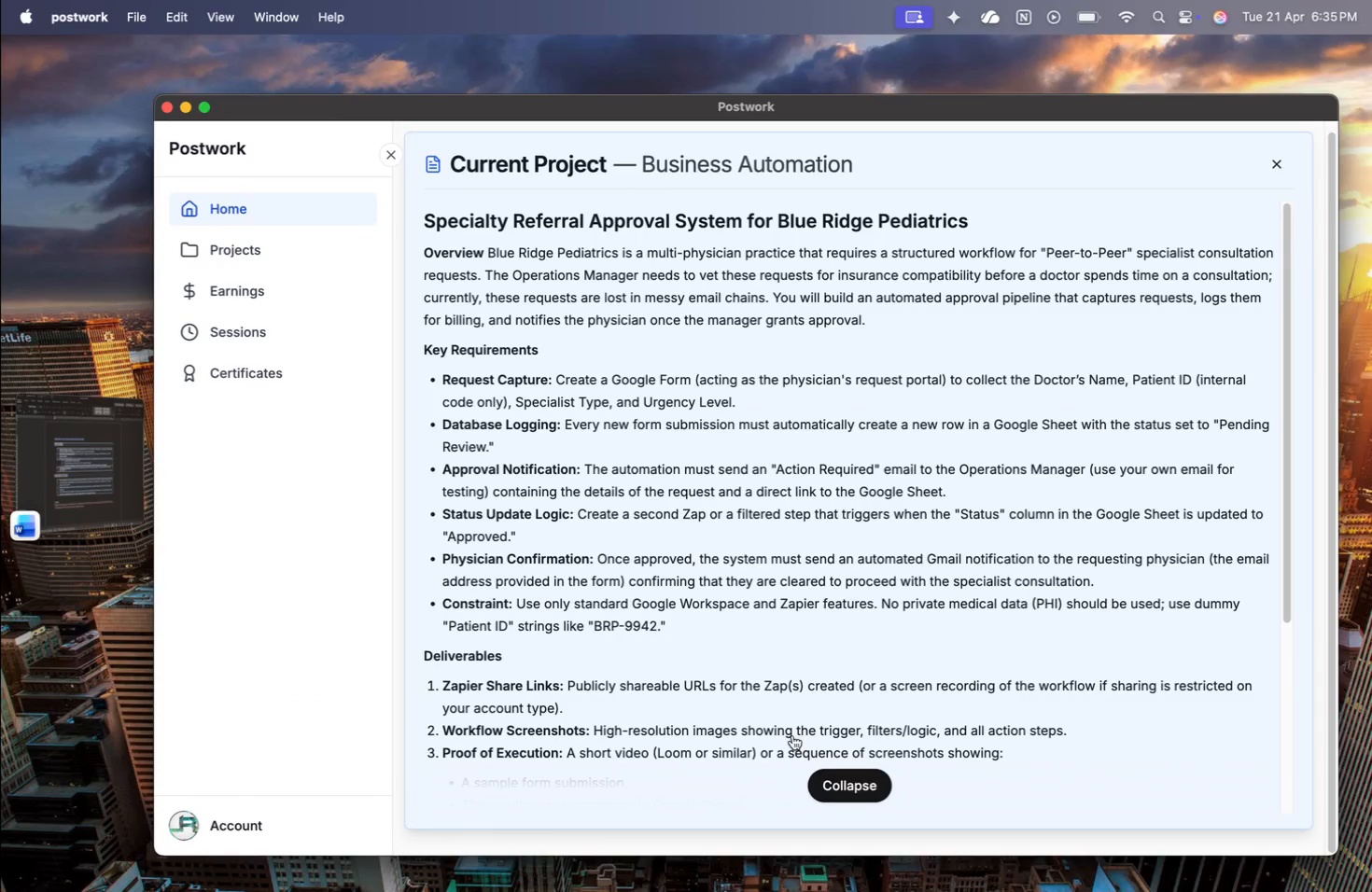 
scroll: coordinate [1022, 556], scroll_direction: up, amount: 112.0
 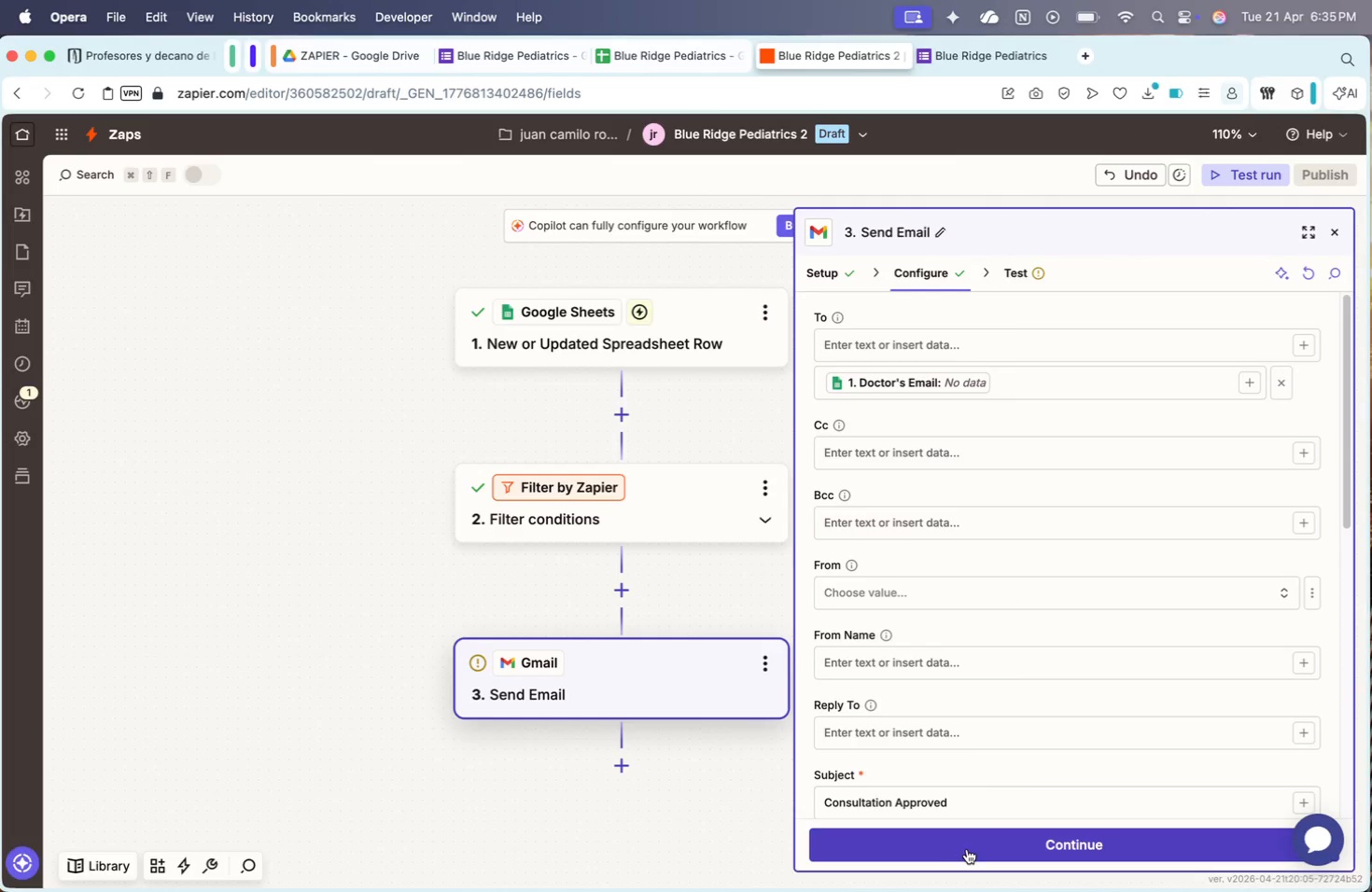 
left_click([965, 847])
 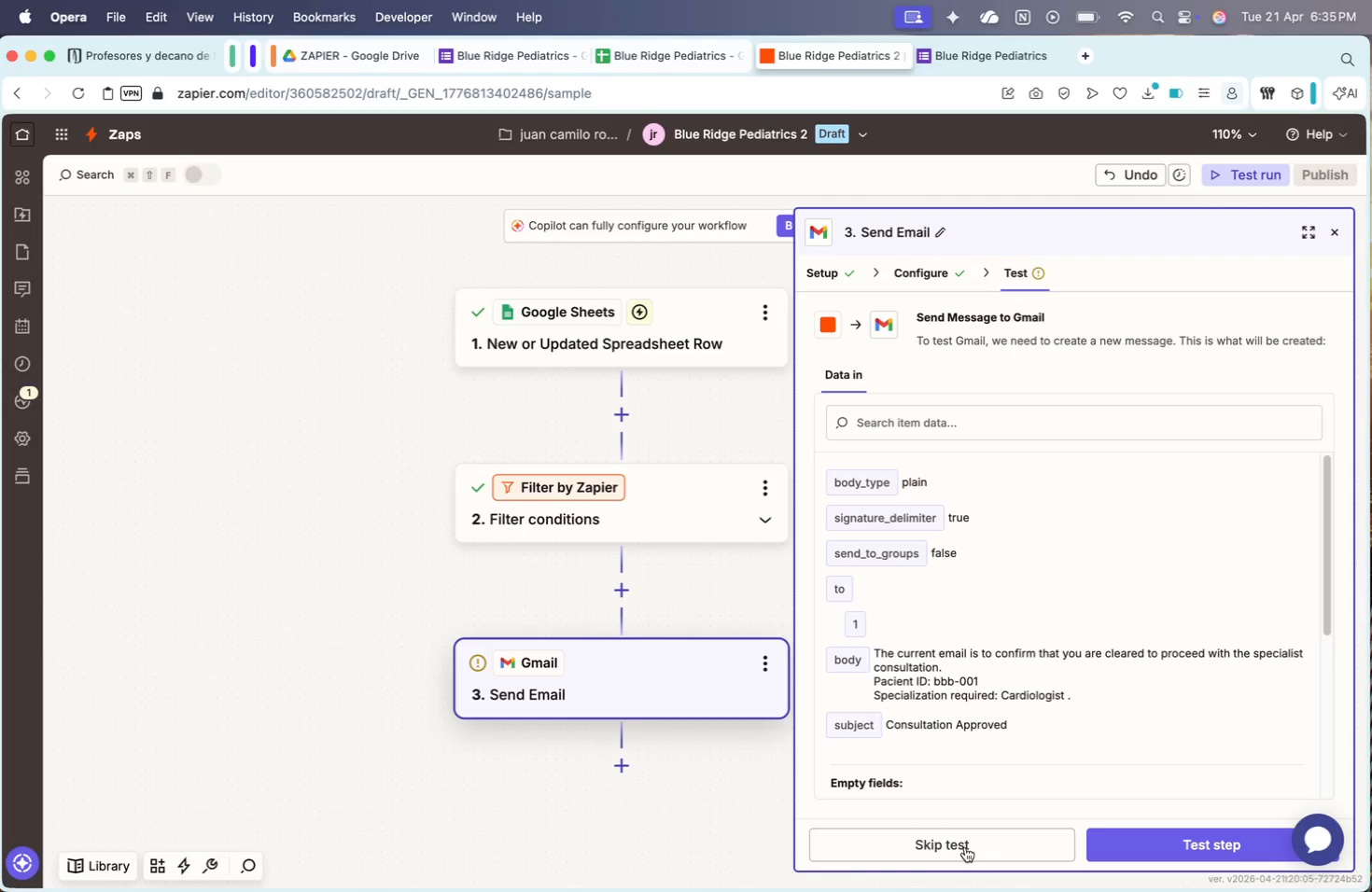 
wait(6.65)
 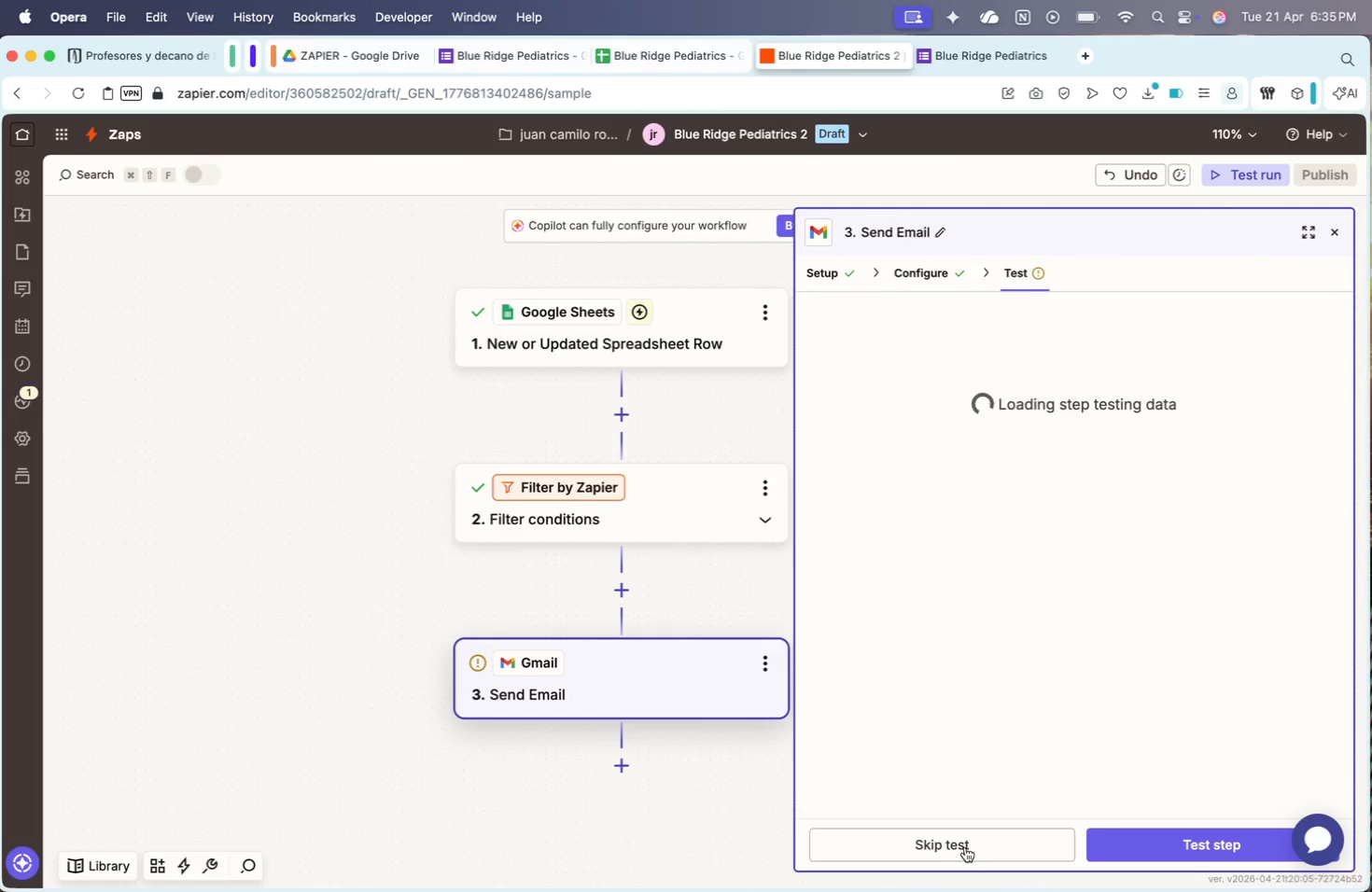 
scroll: coordinate [576, 759], scroll_direction: down, amount: 24.0
 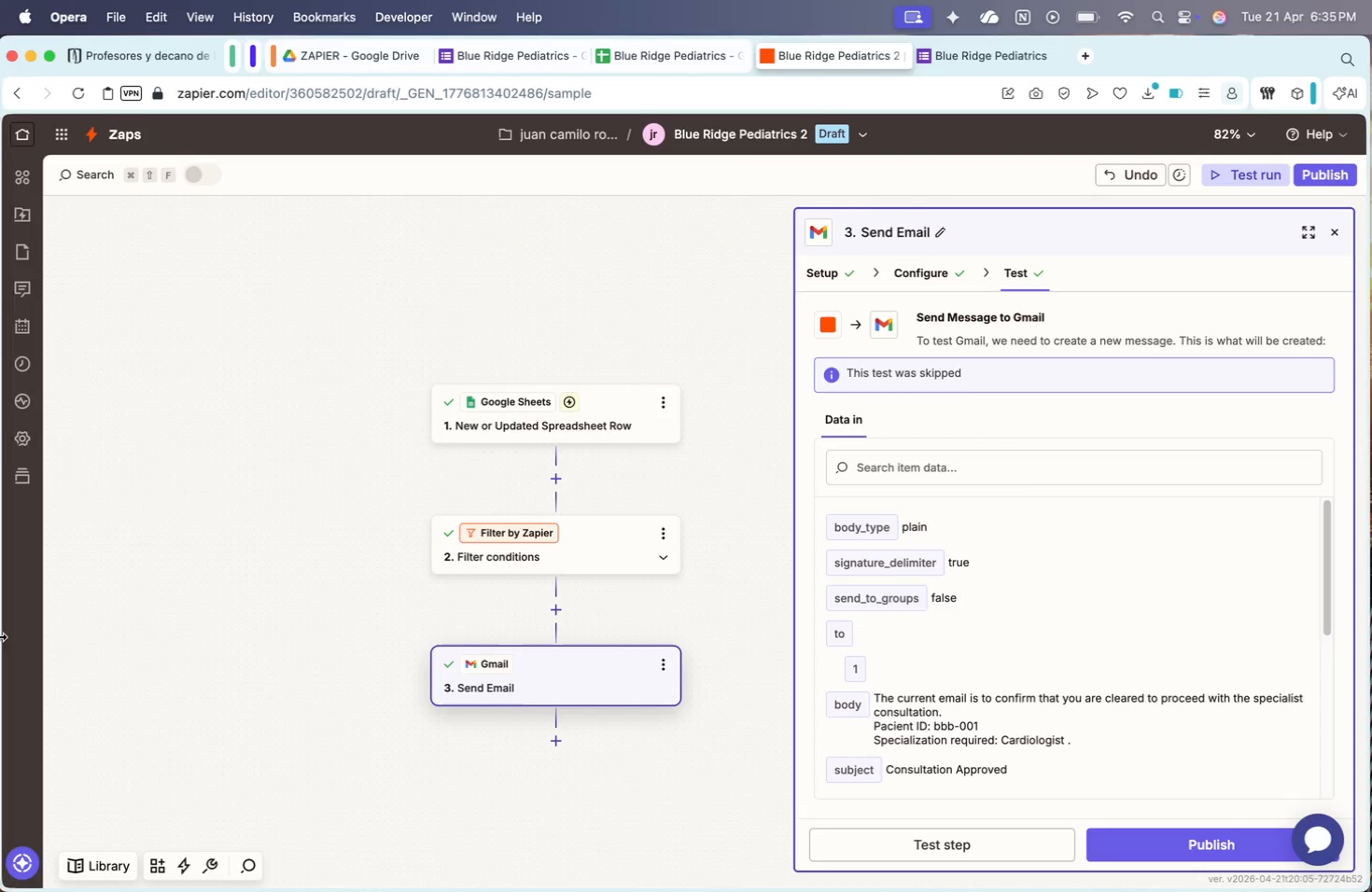 
wait(6.58)
 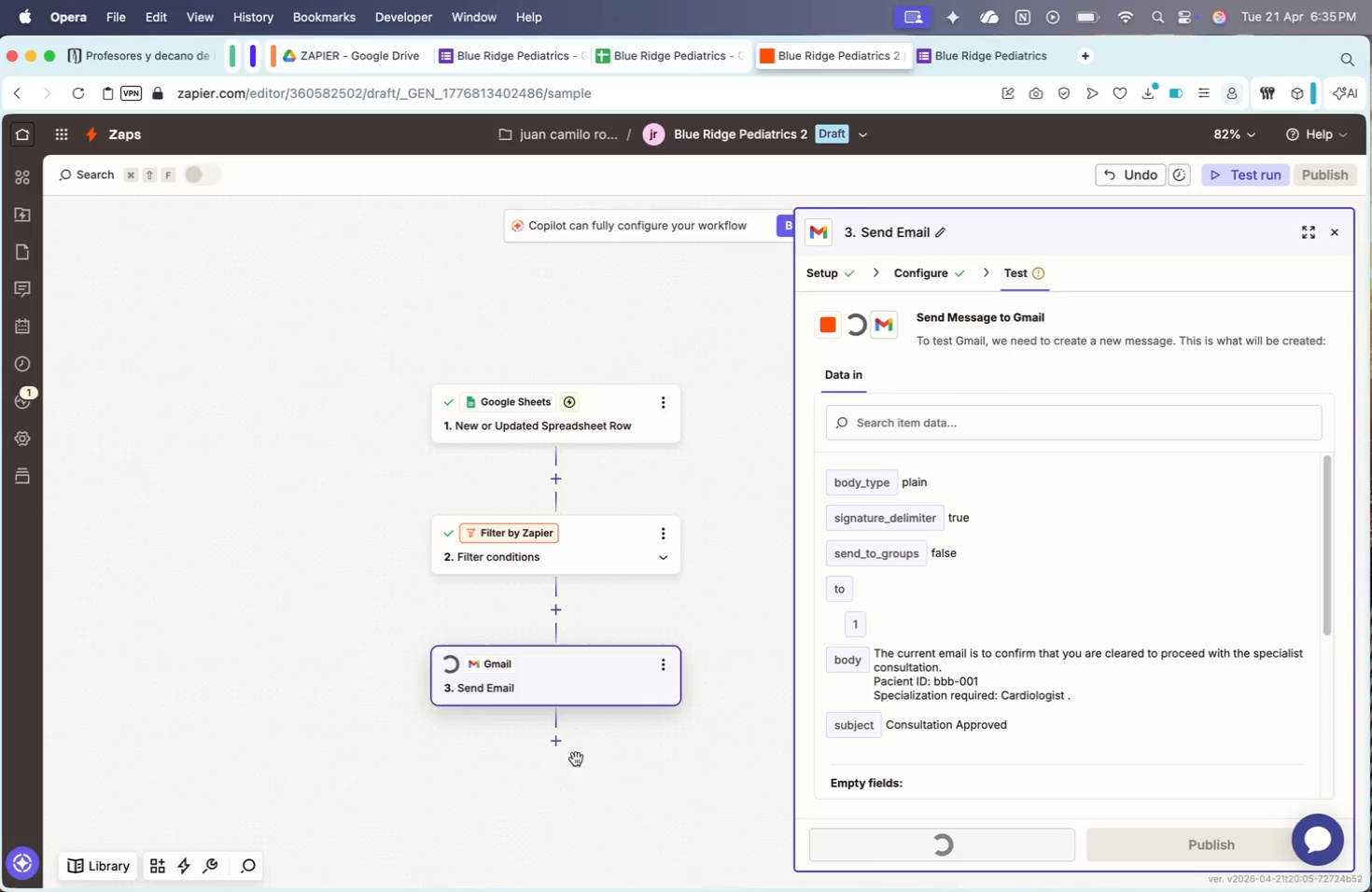 
left_click_drag(start_coordinate=[998, 355], to_coordinate=[1041, 360])
 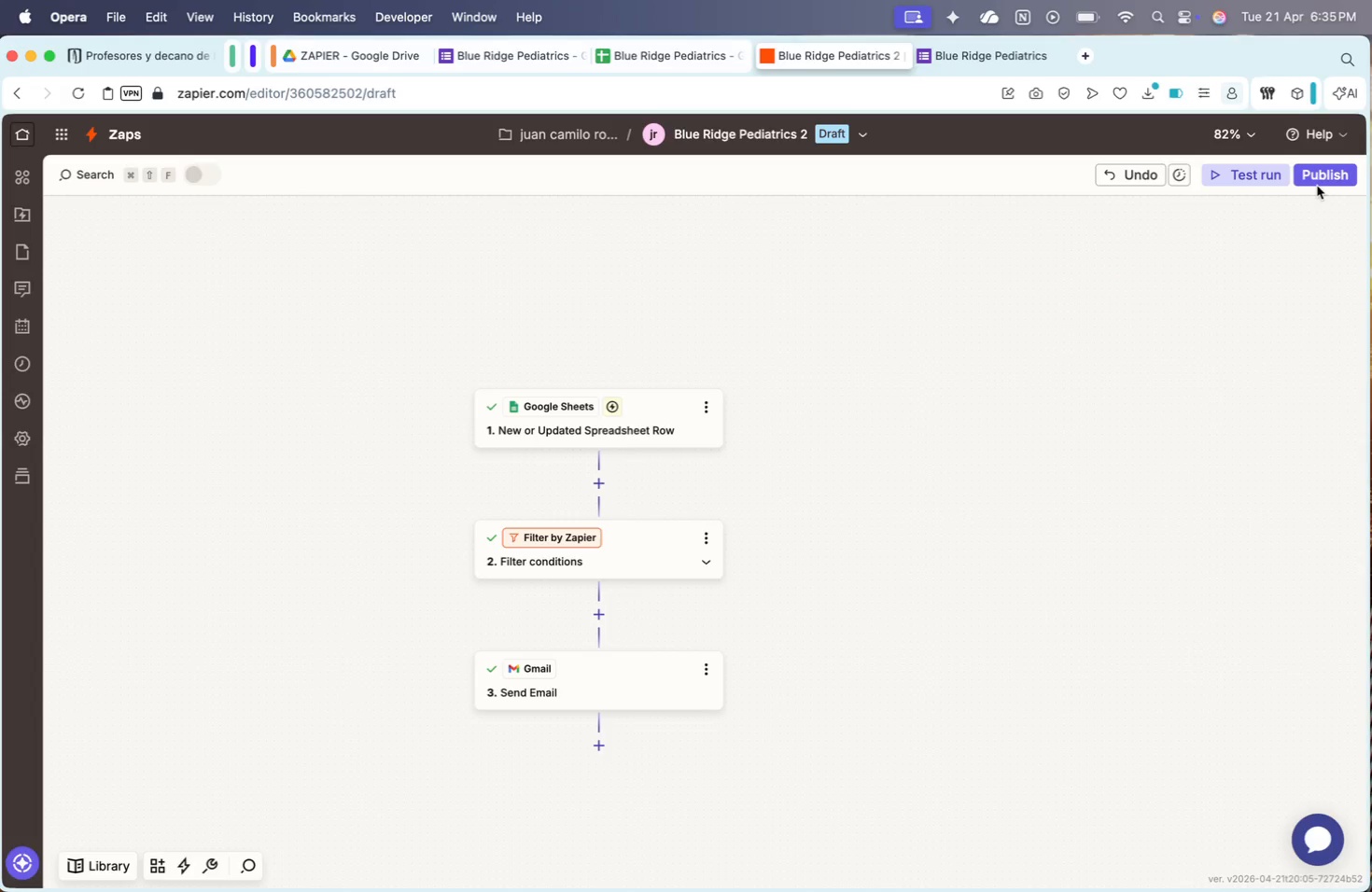 
left_click([1321, 178])
 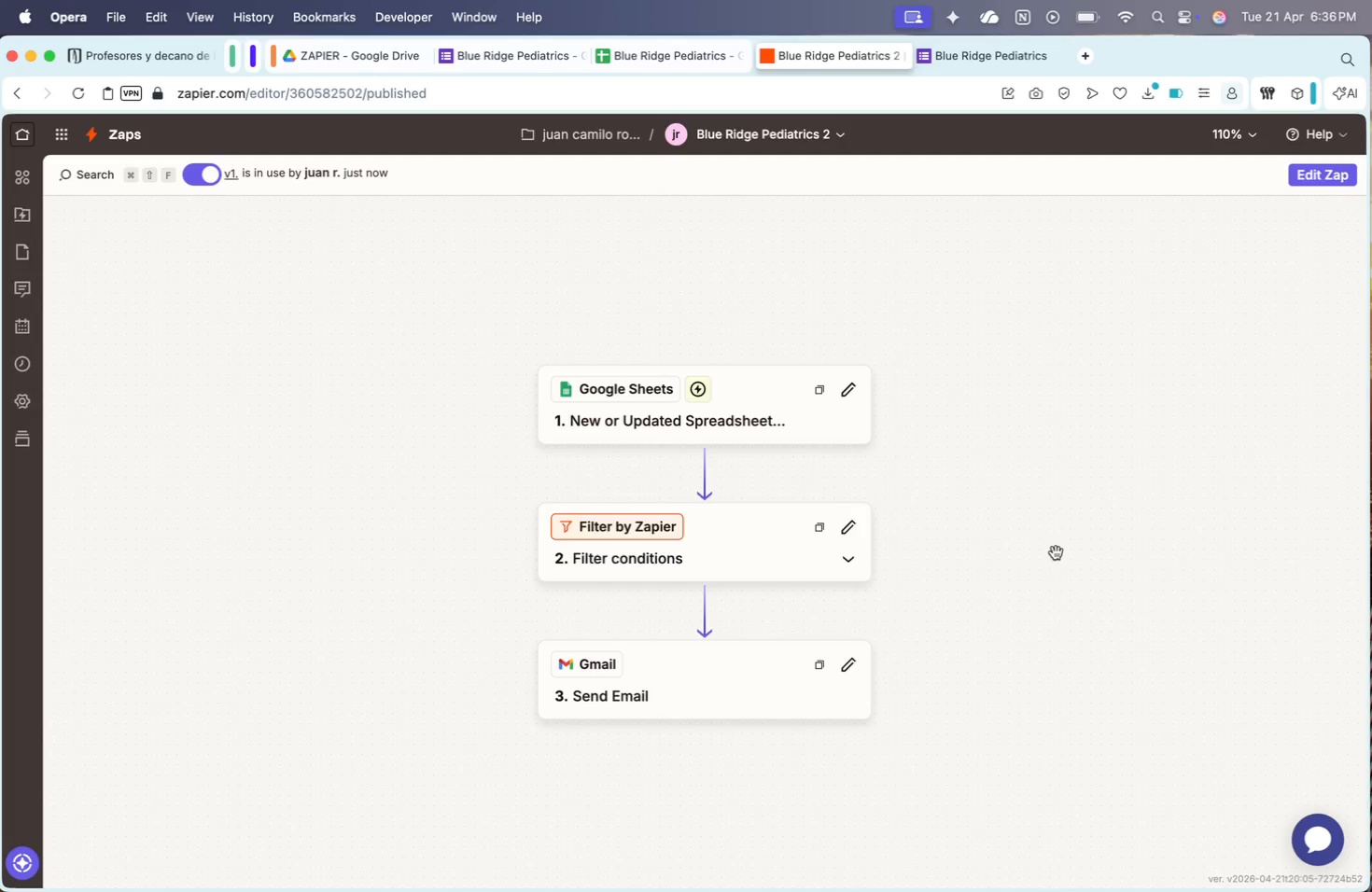 
wait(52.99)
 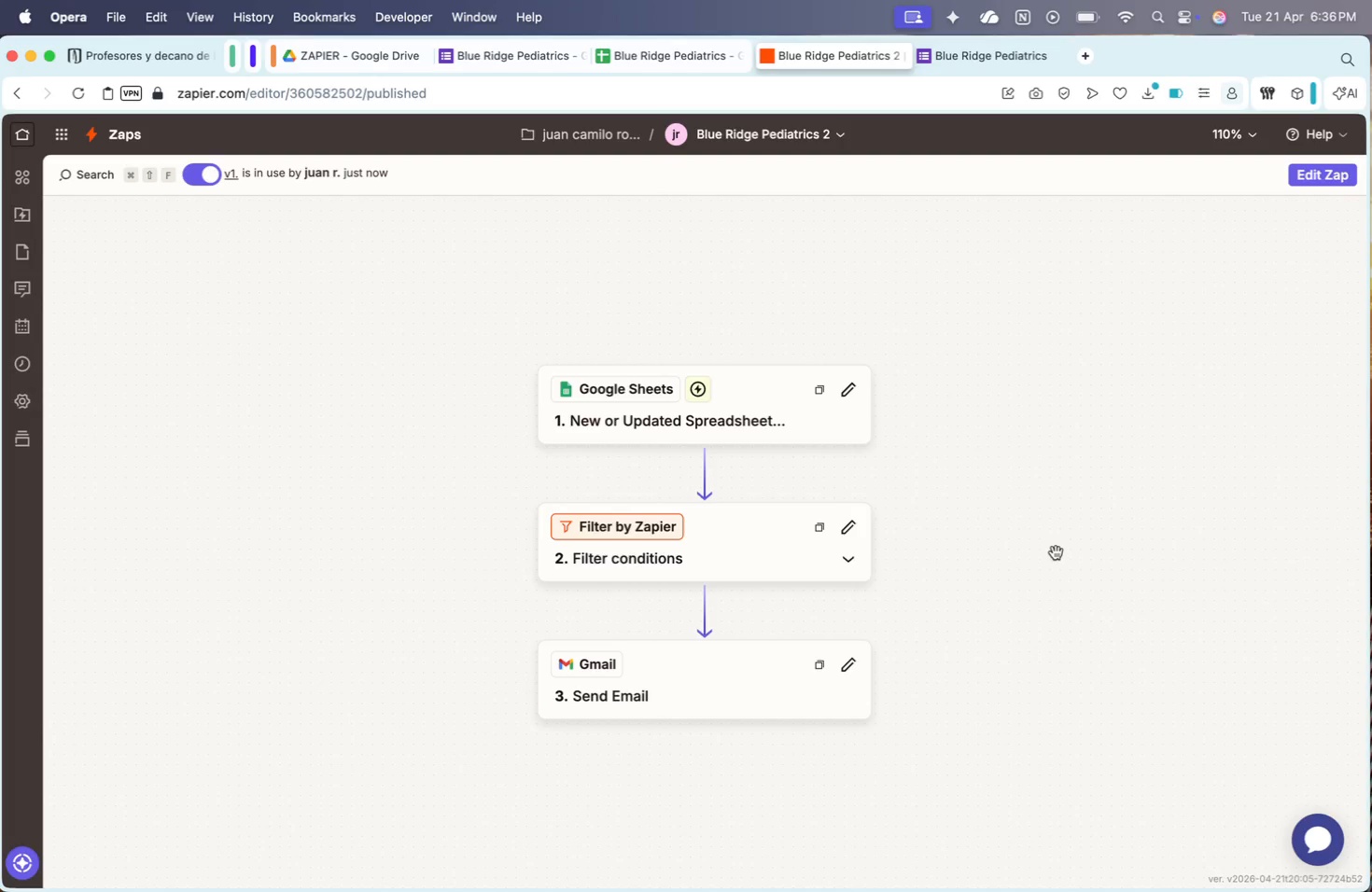 
left_click_drag(start_coordinate=[161, 254], to_coordinate=[174, 236])
 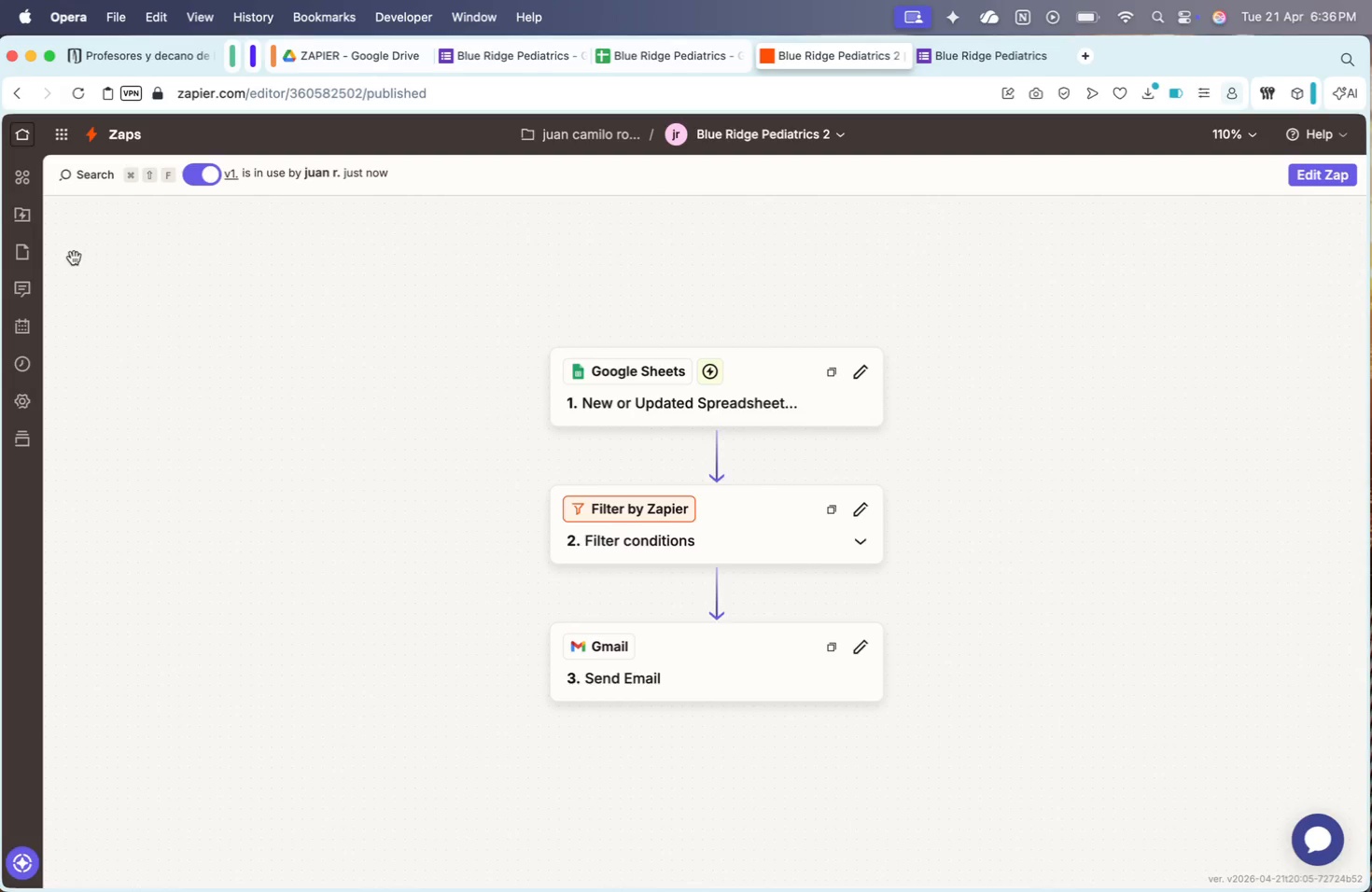 
left_click([24, 248])
 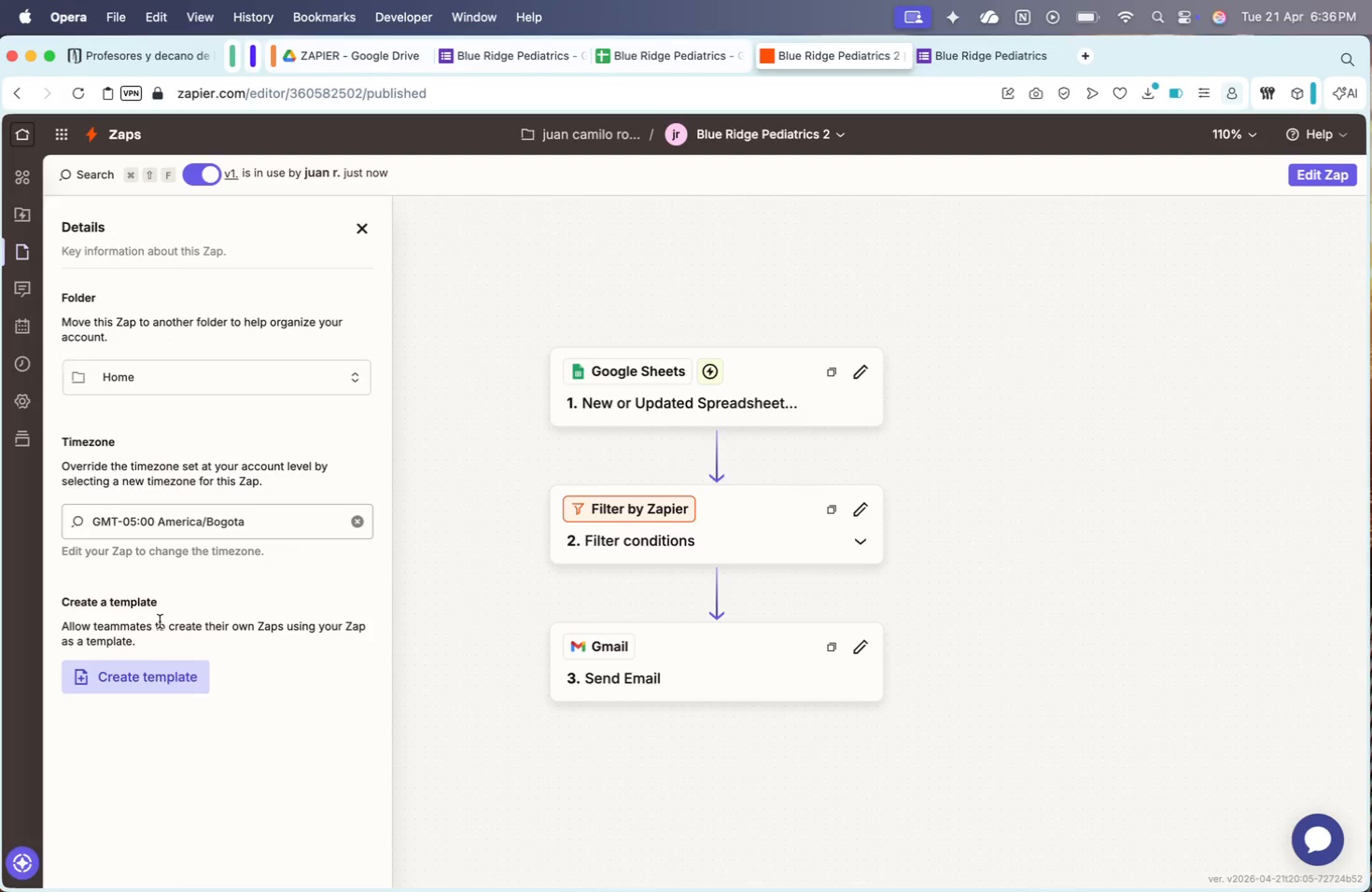 
left_click([152, 679])
 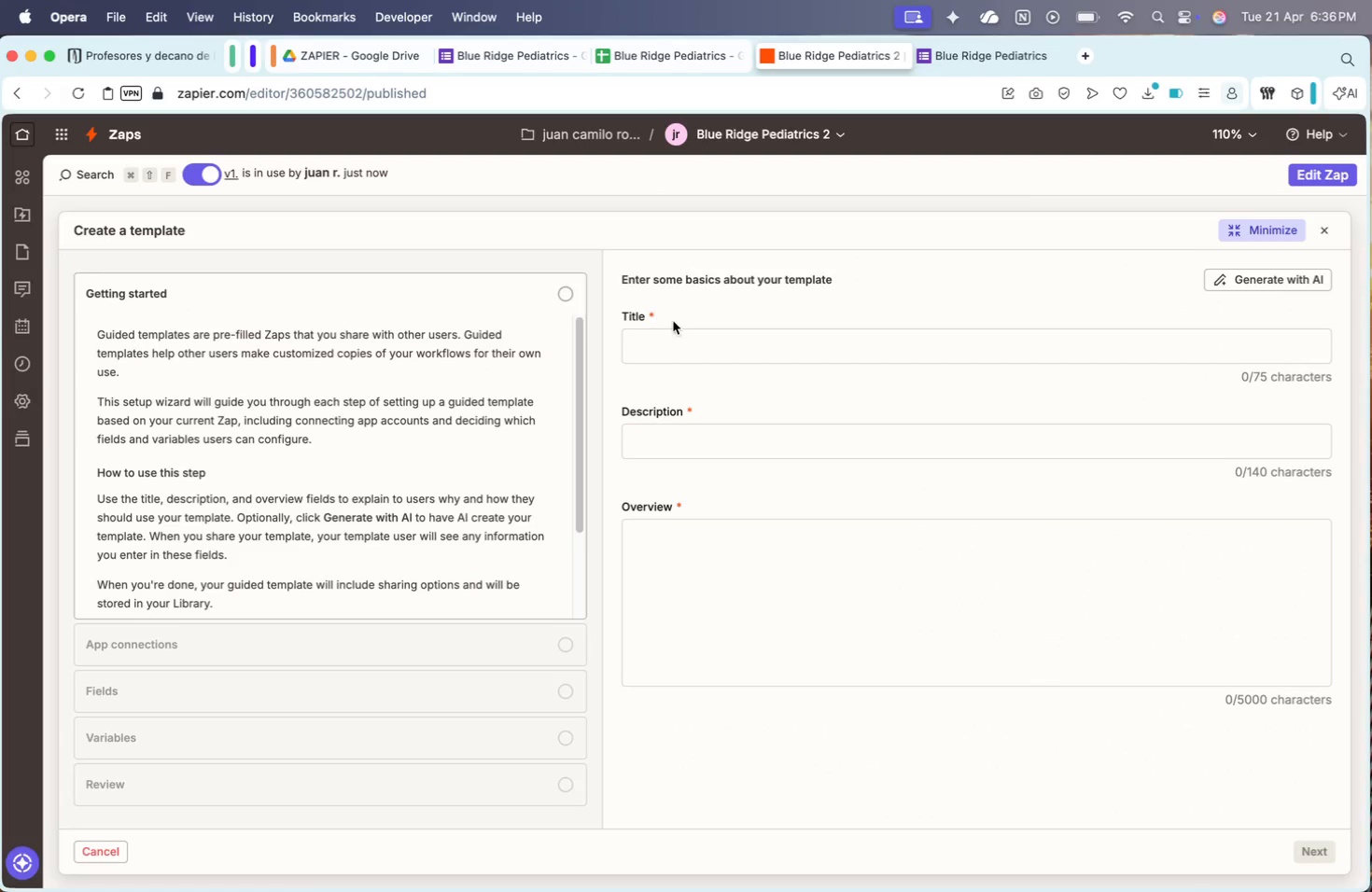 
double_click([678, 339])